 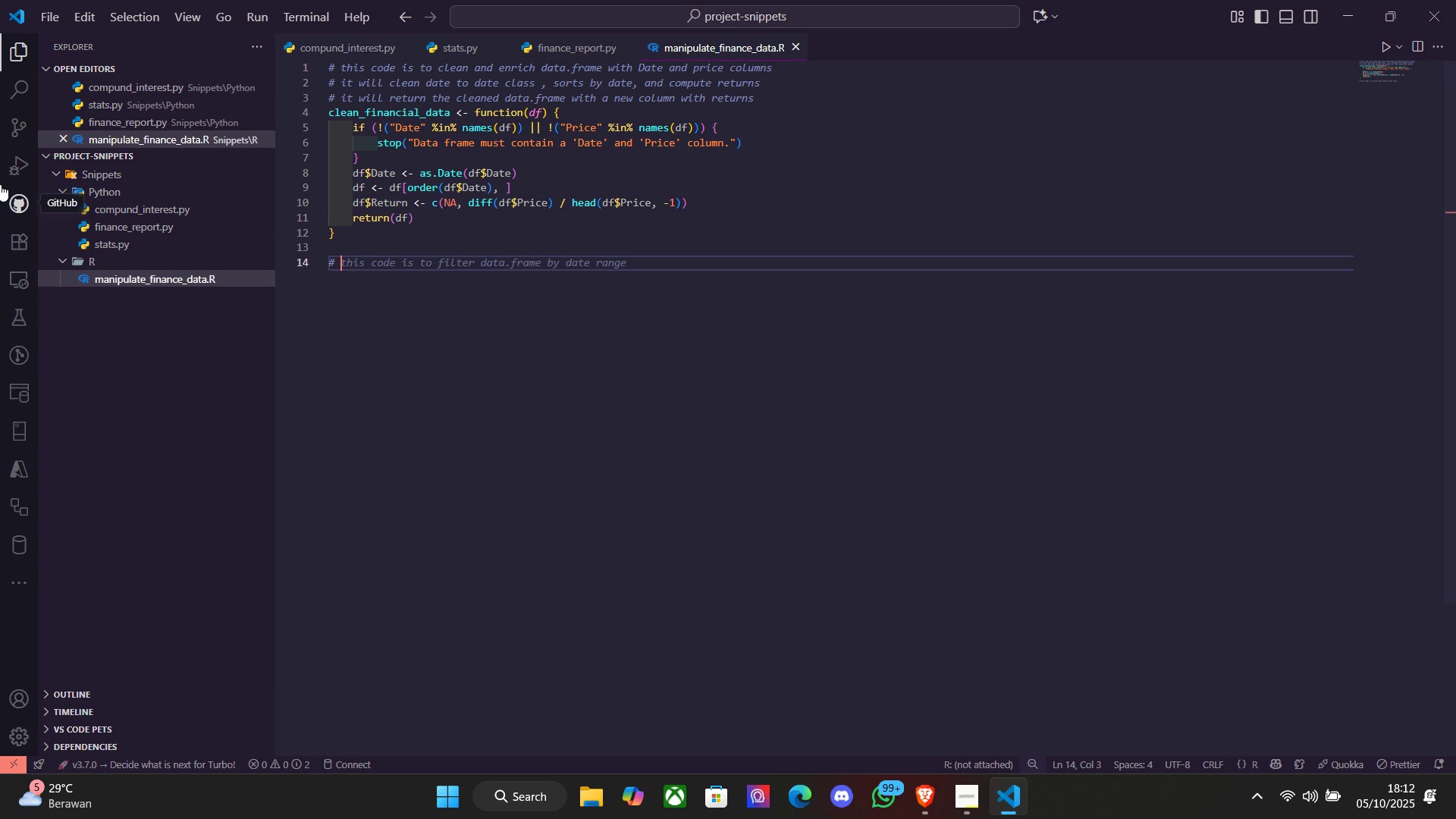 
type(This is e)
key(Backspace)
type(the example usage)
 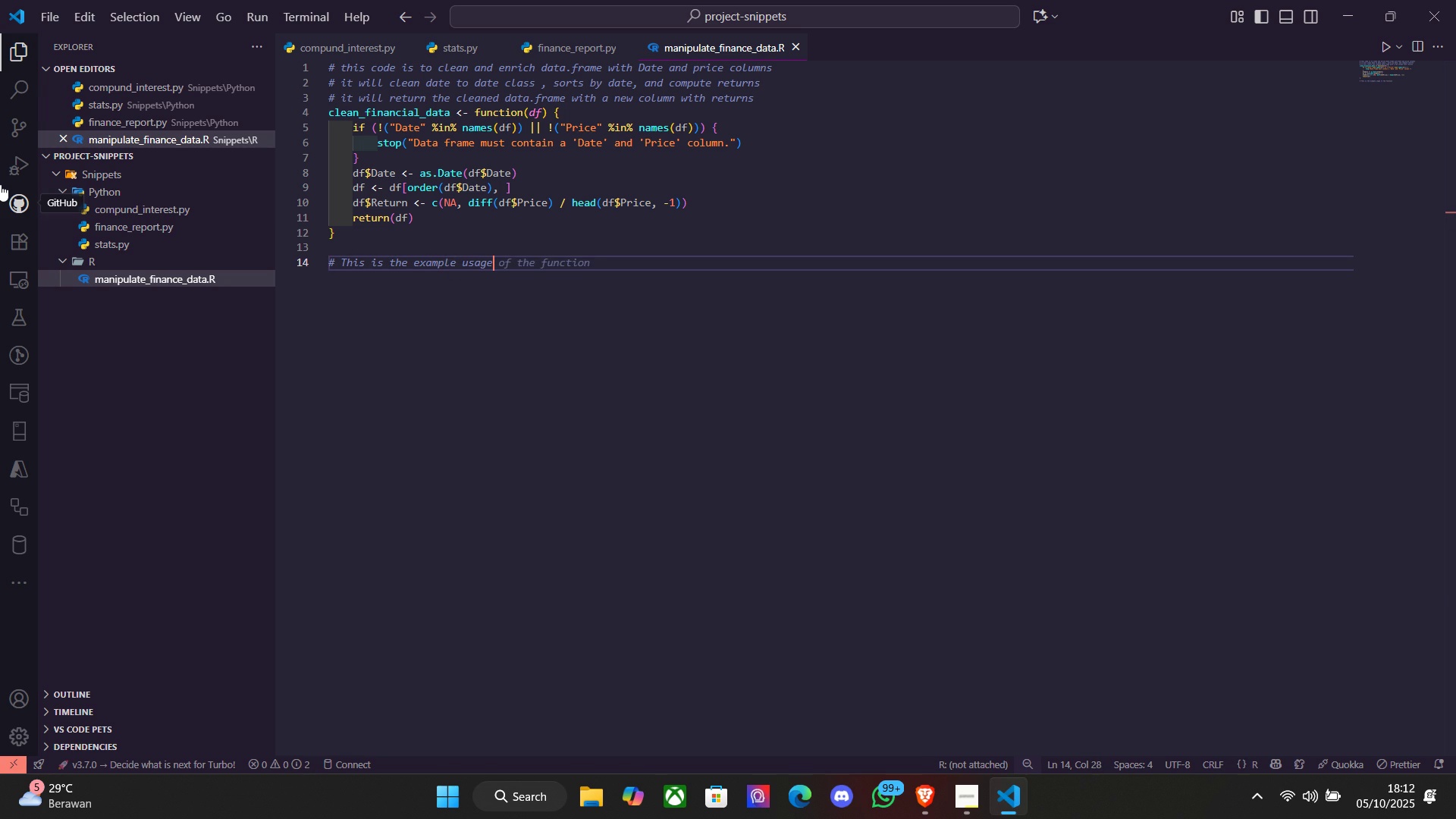 
key(Enter)
 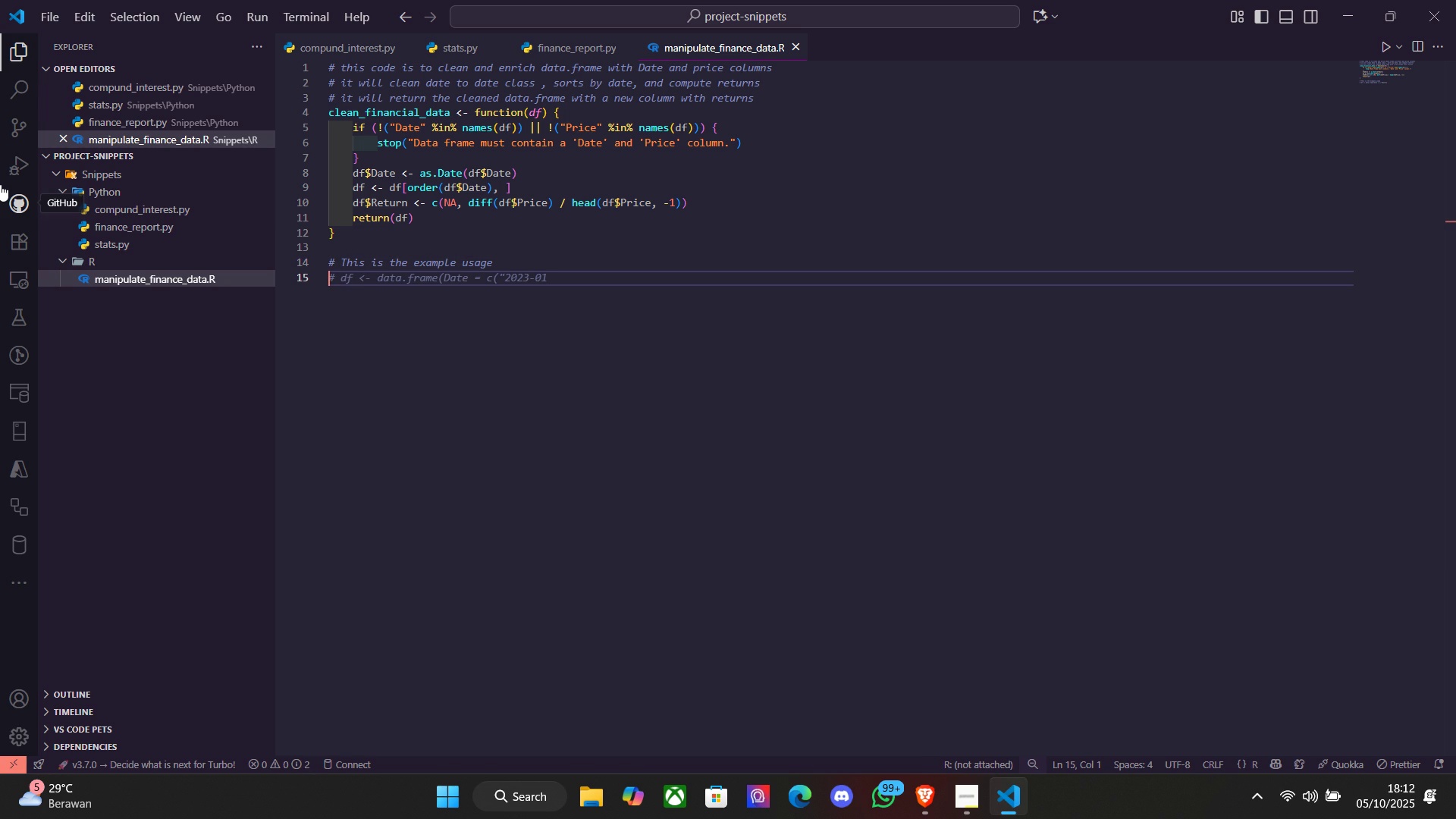 
type(if)
 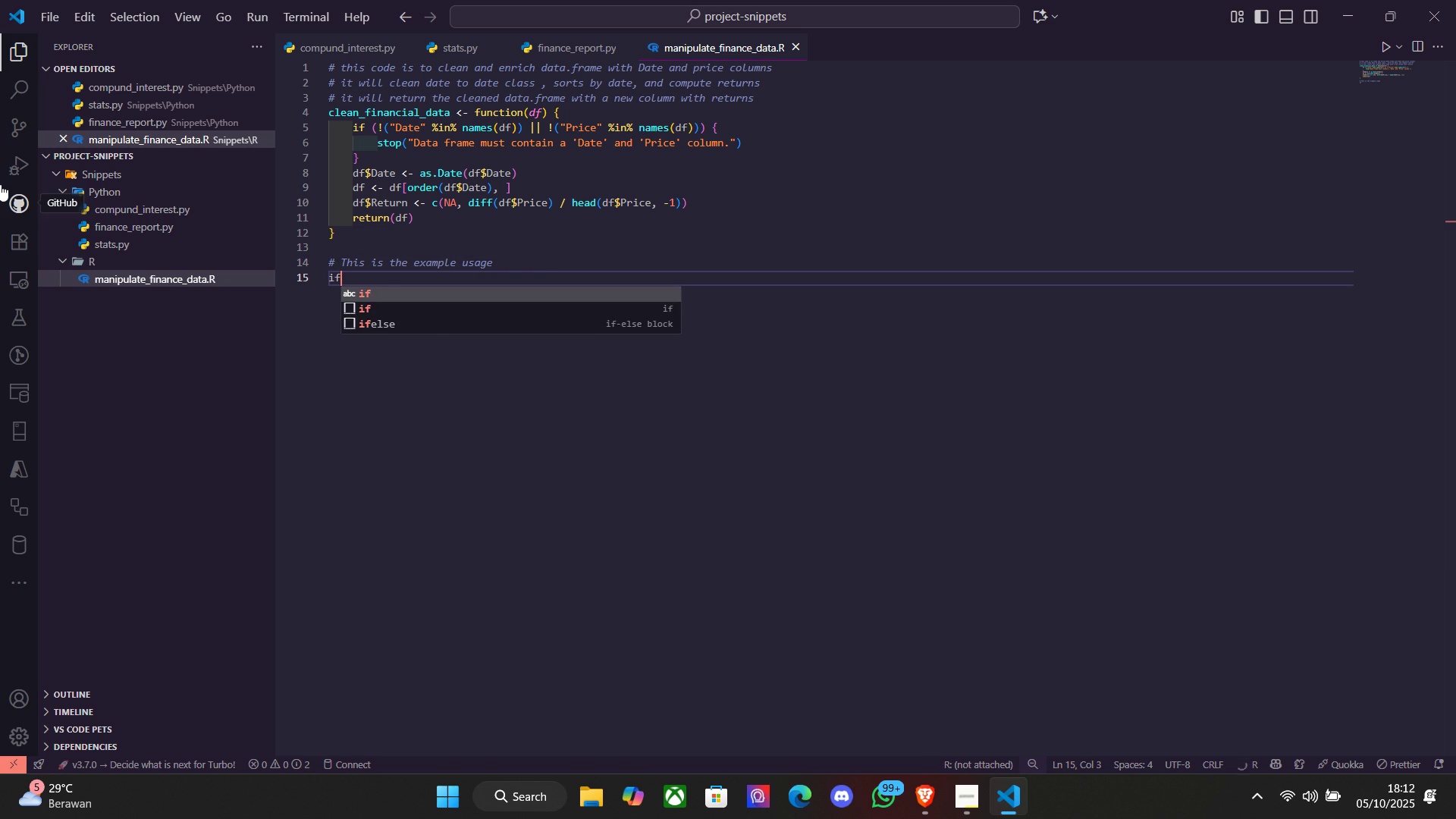 
key(Enter)
 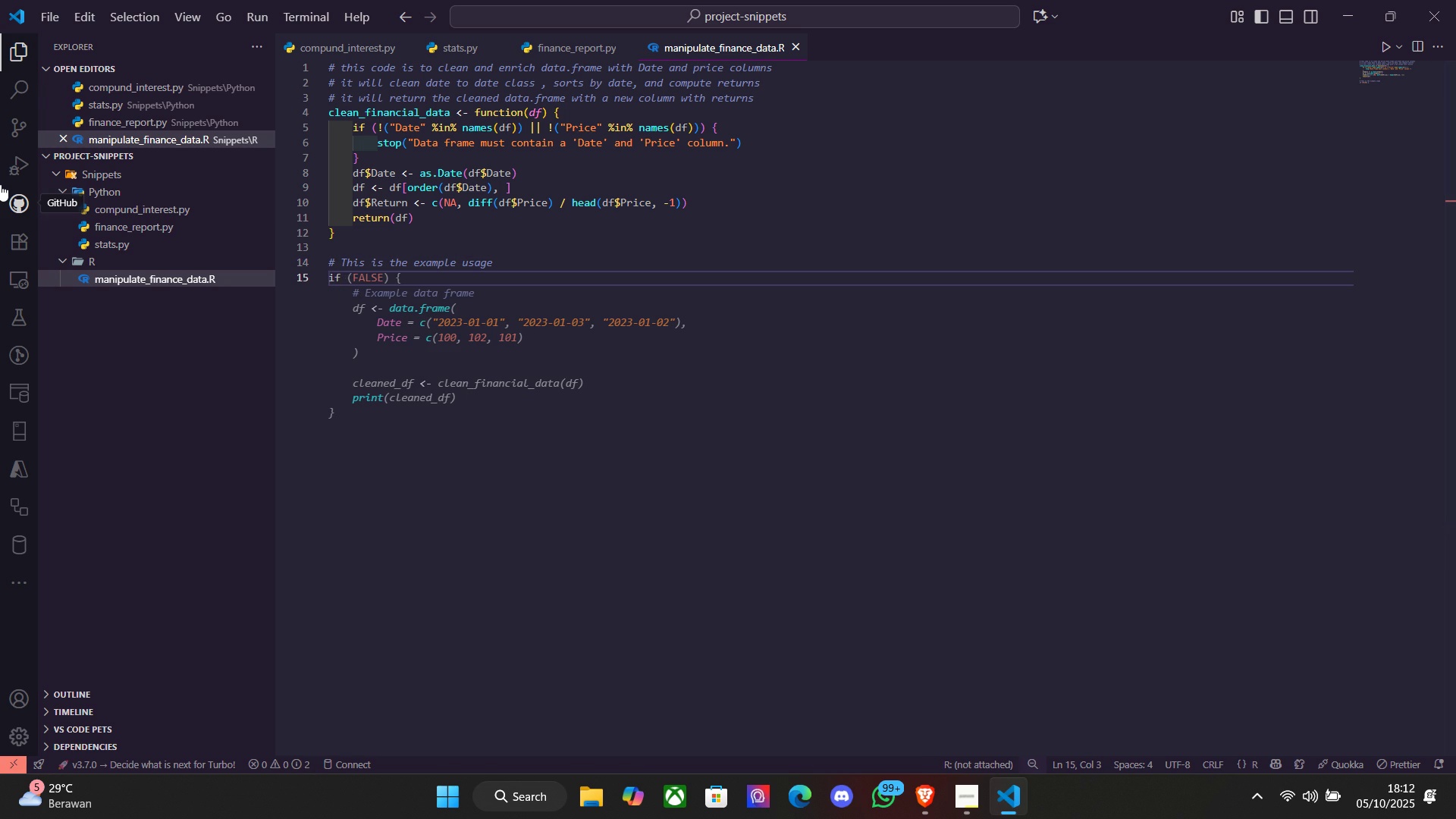 
type( (sys. )
key(Backspace)
type(f)
key(Backspace)
type(nfr)
 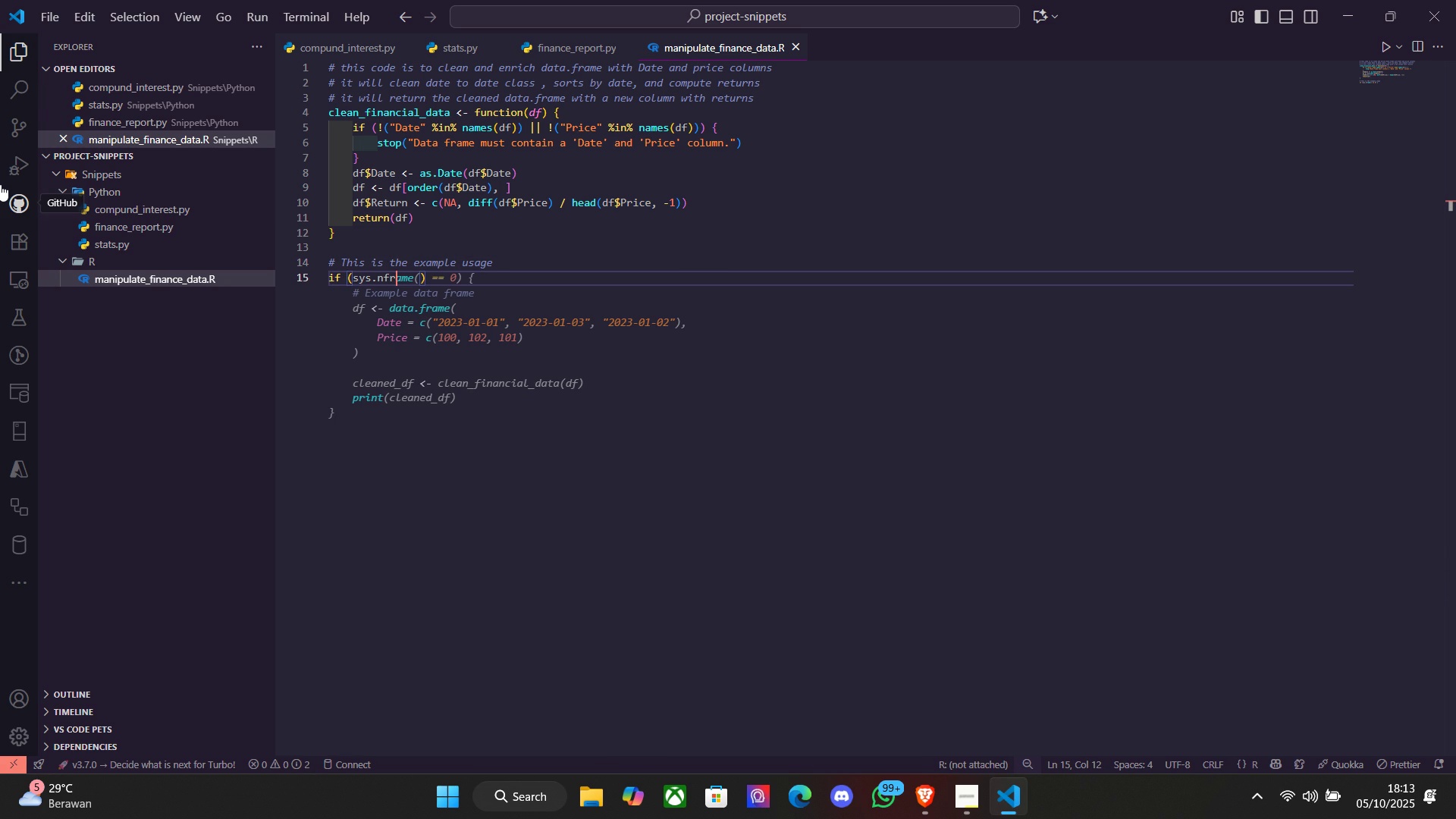 
type(amr)
key(Backspace)
type(e( )
key(Backspace)